 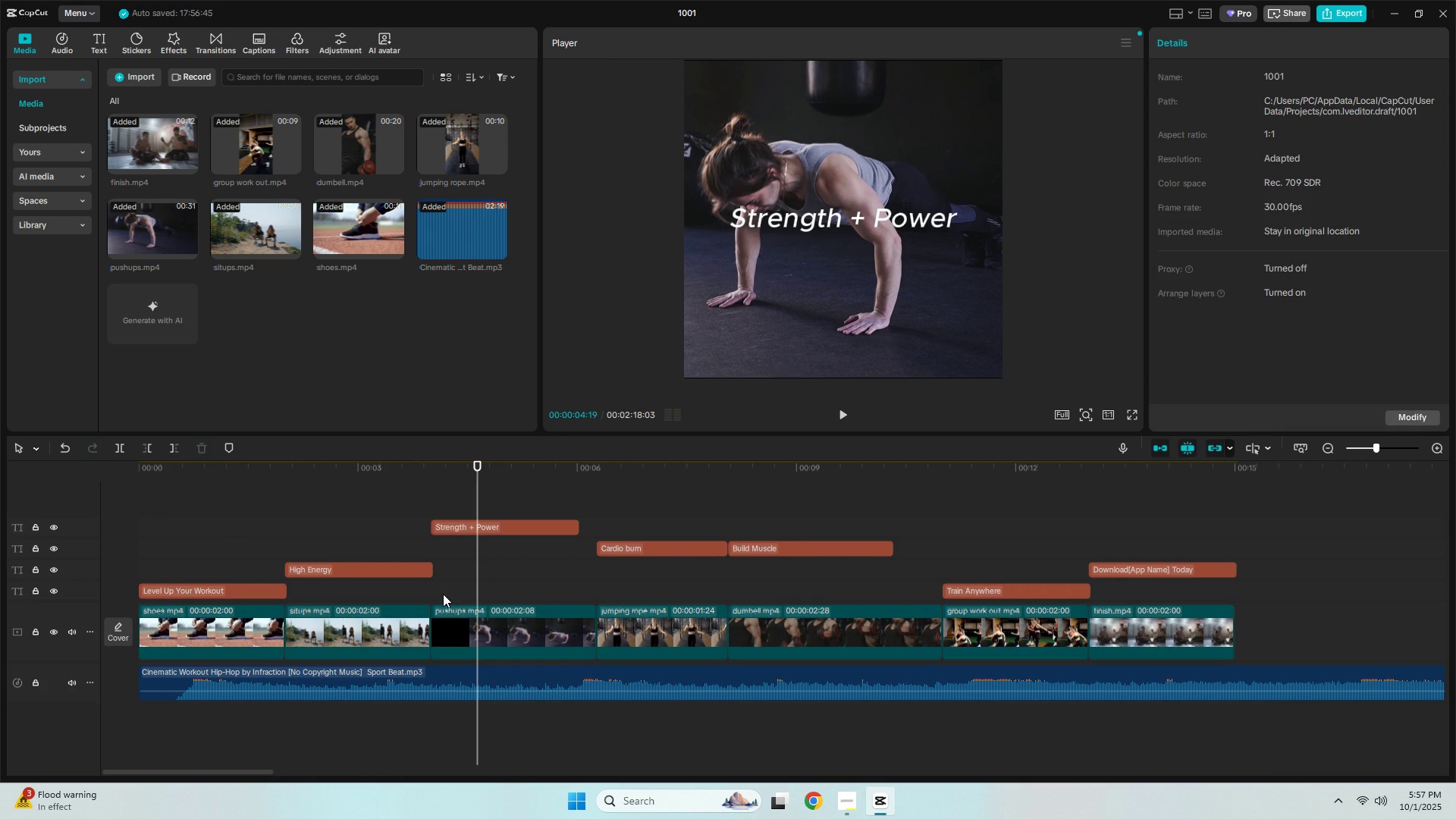 
left_click([456, 618])
 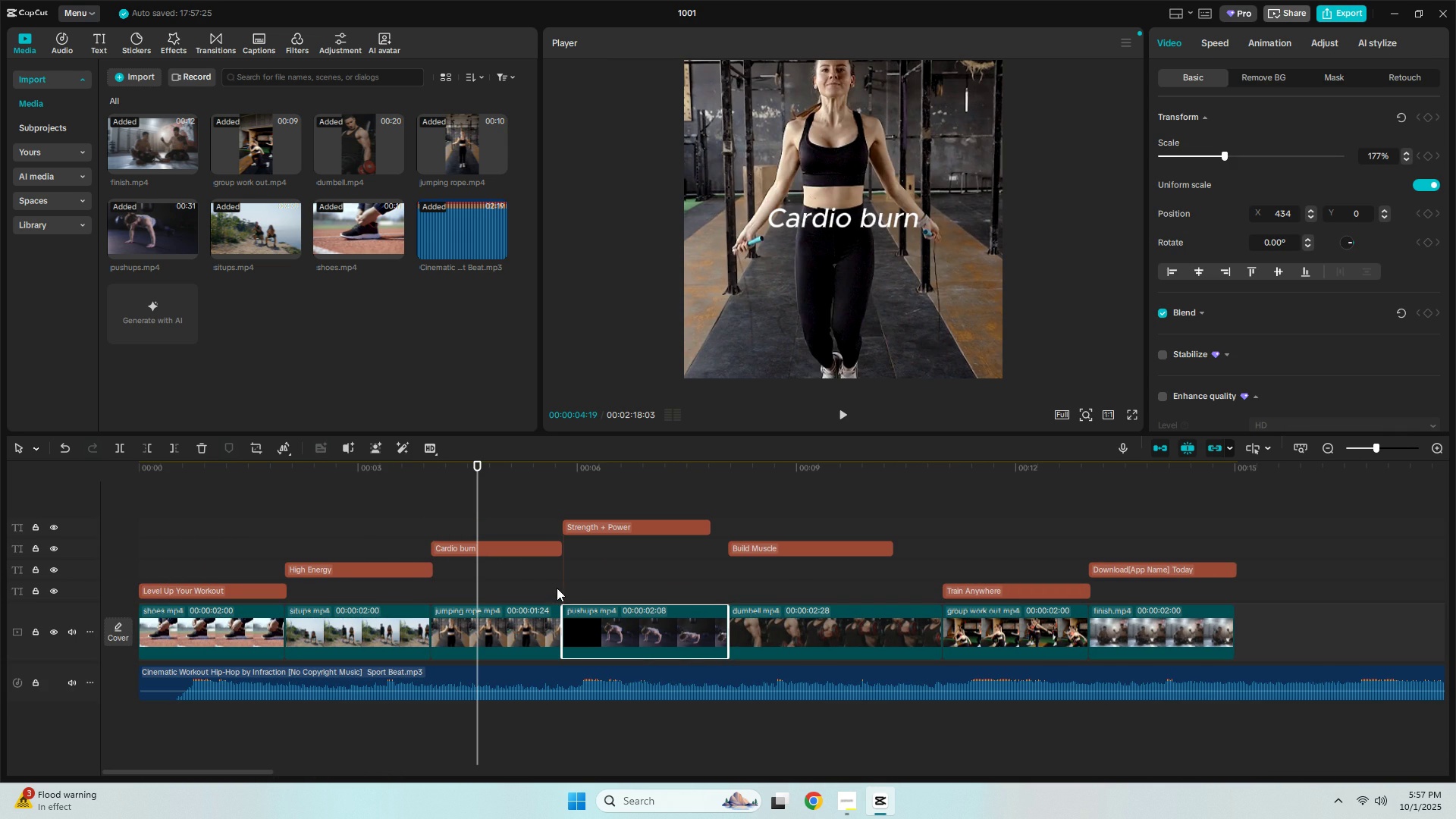 
wait(5.52)
 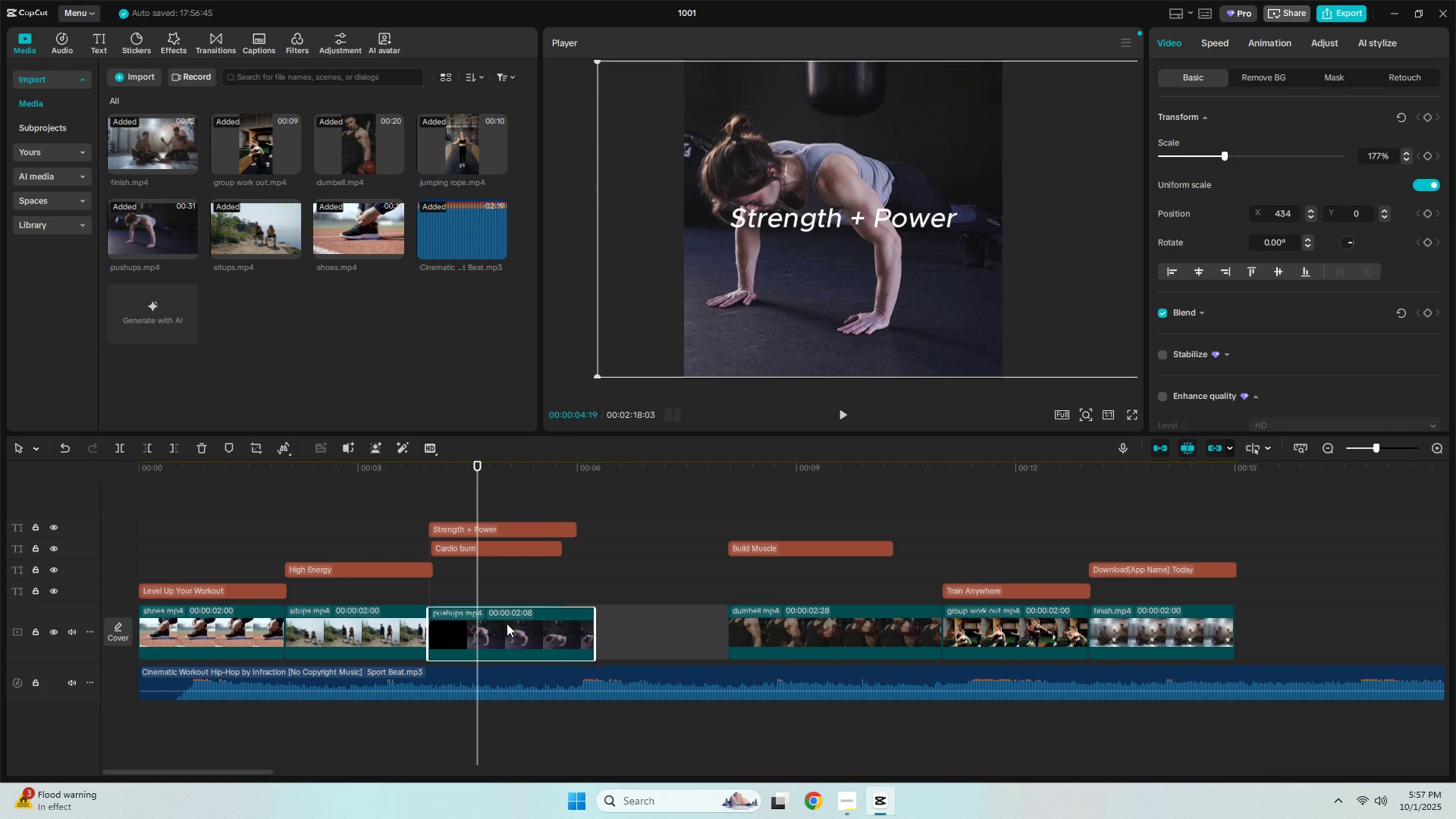 
left_click([419, 472])
 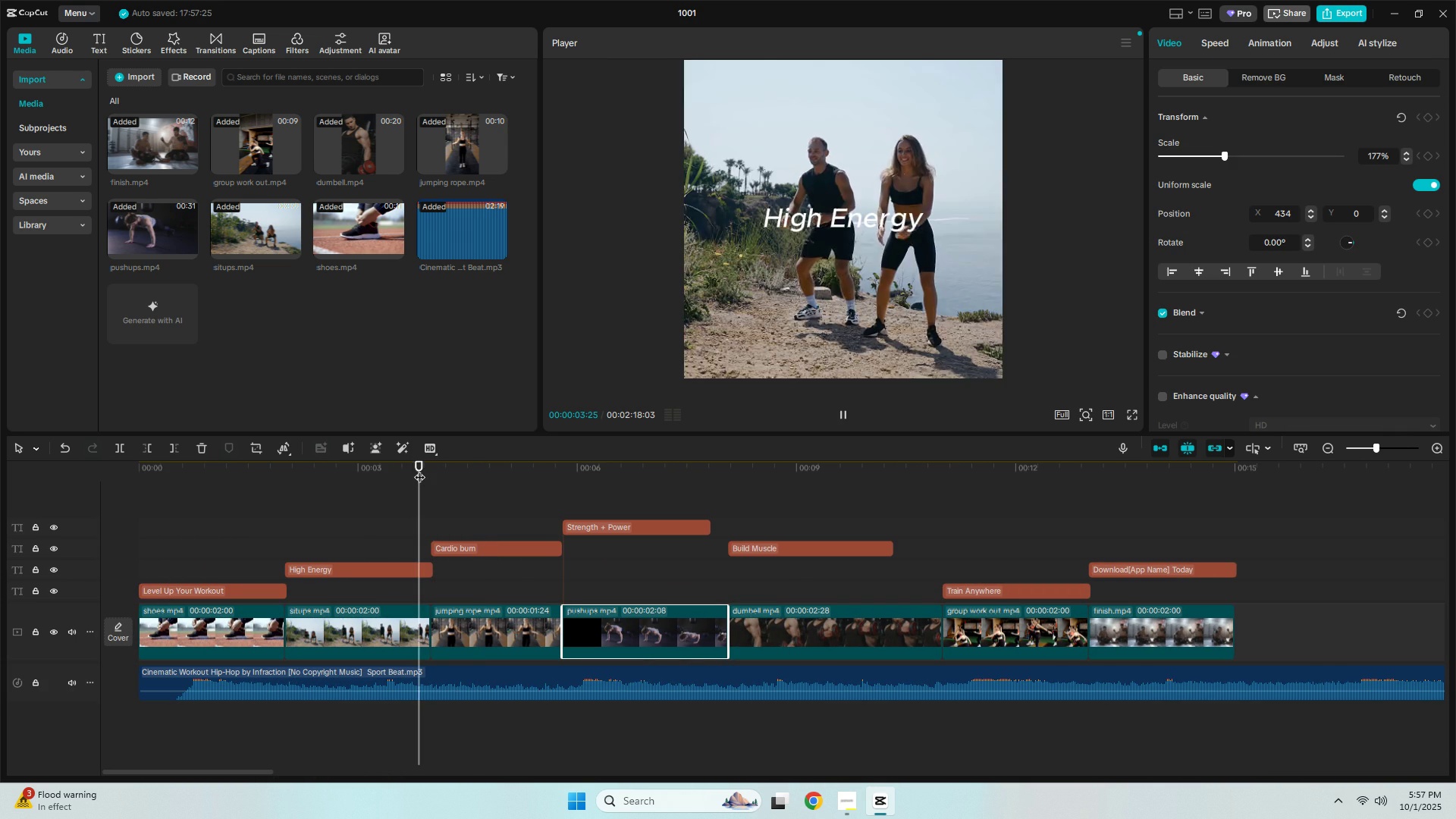 
key(Space)
 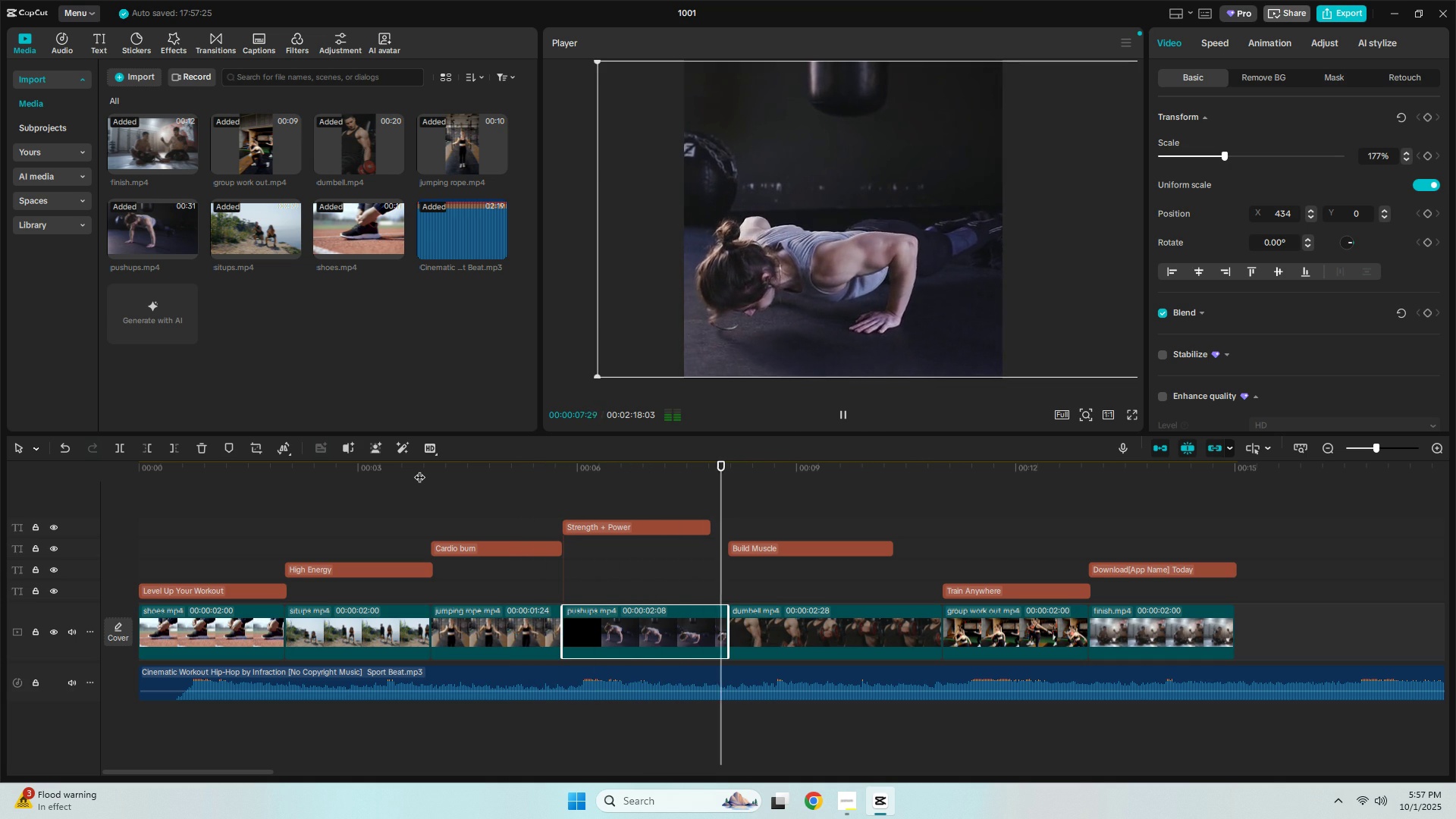 
wait(5.5)
 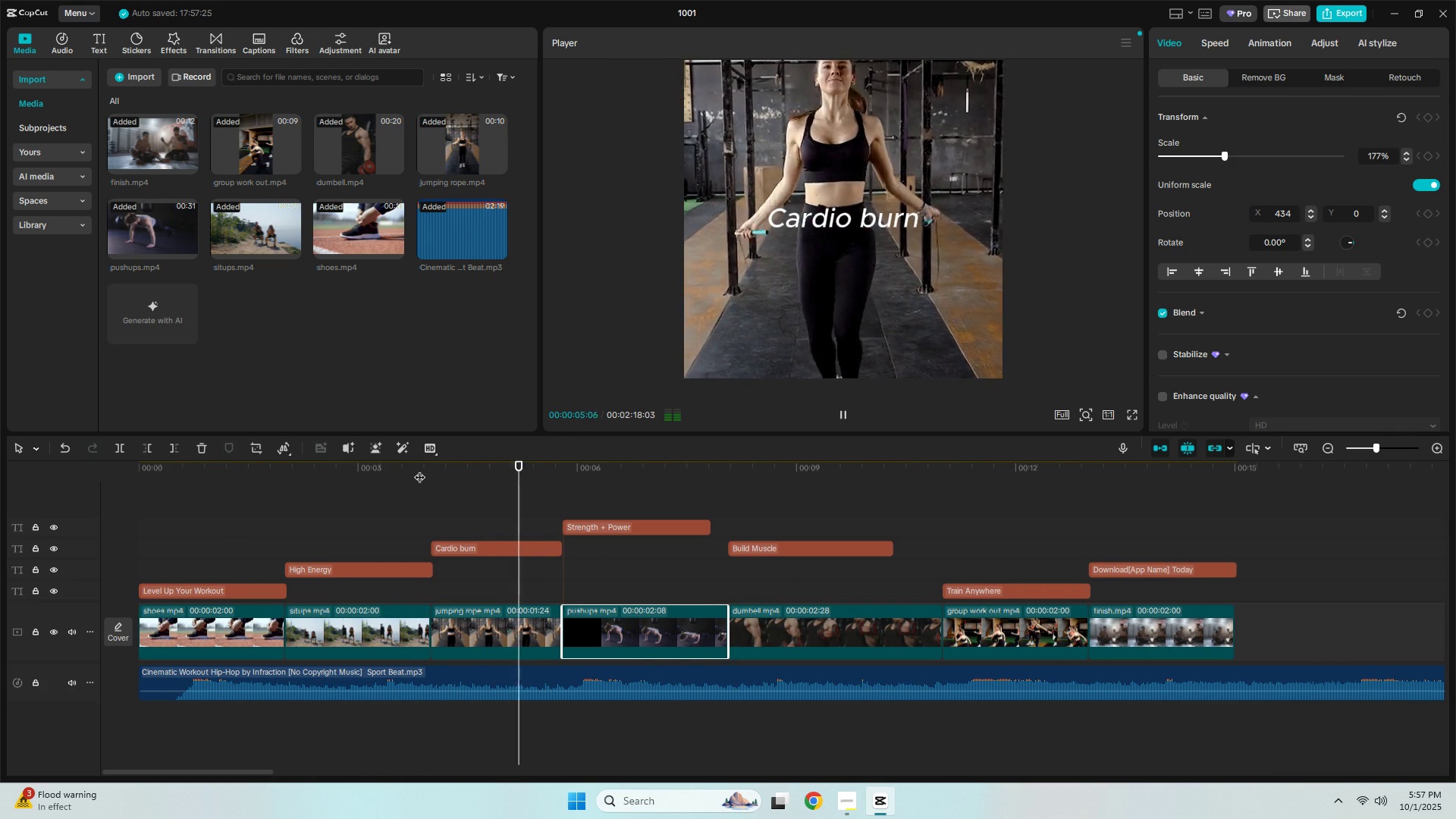 
left_click([516, 471])
 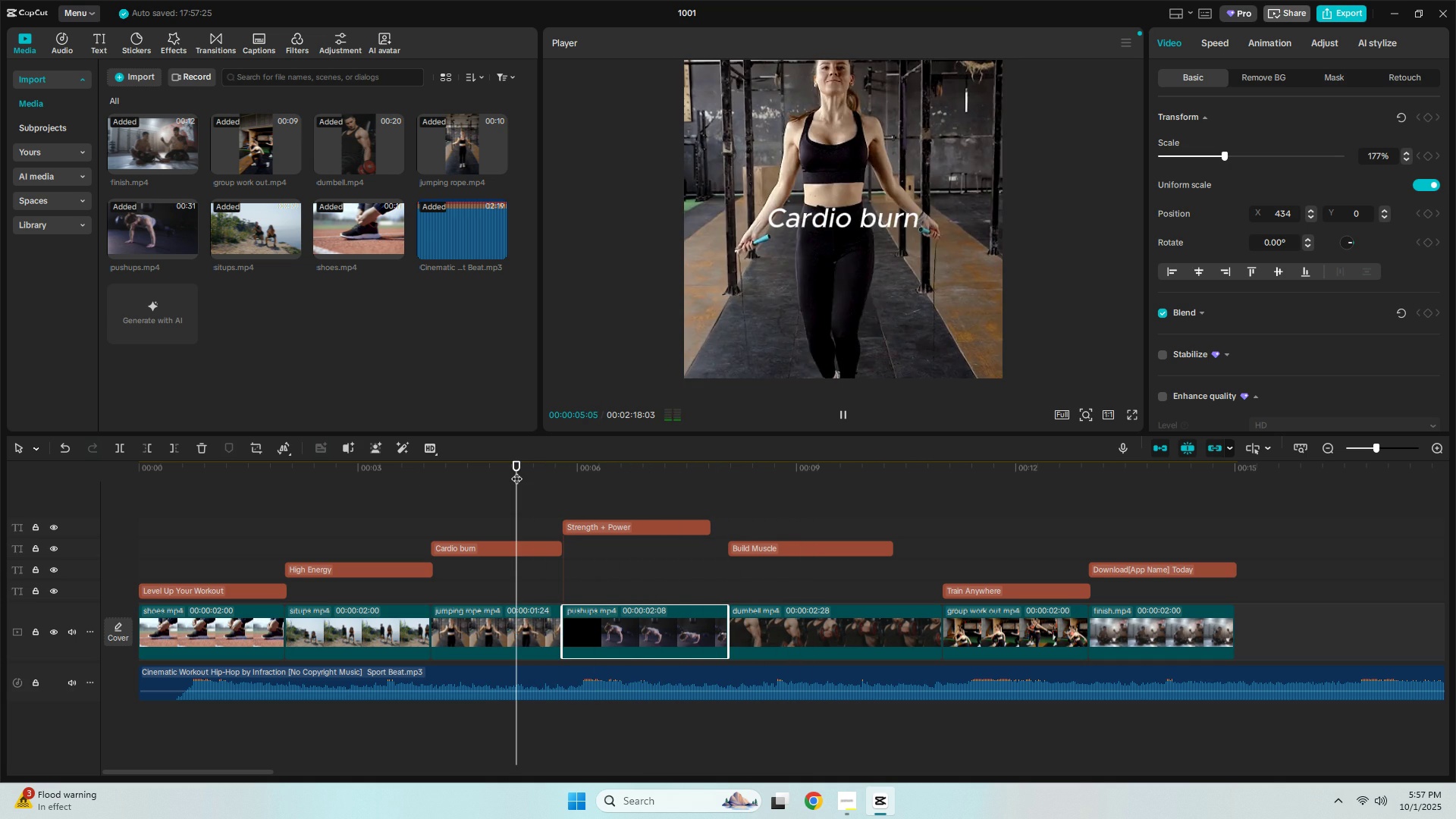 
key(Space)
 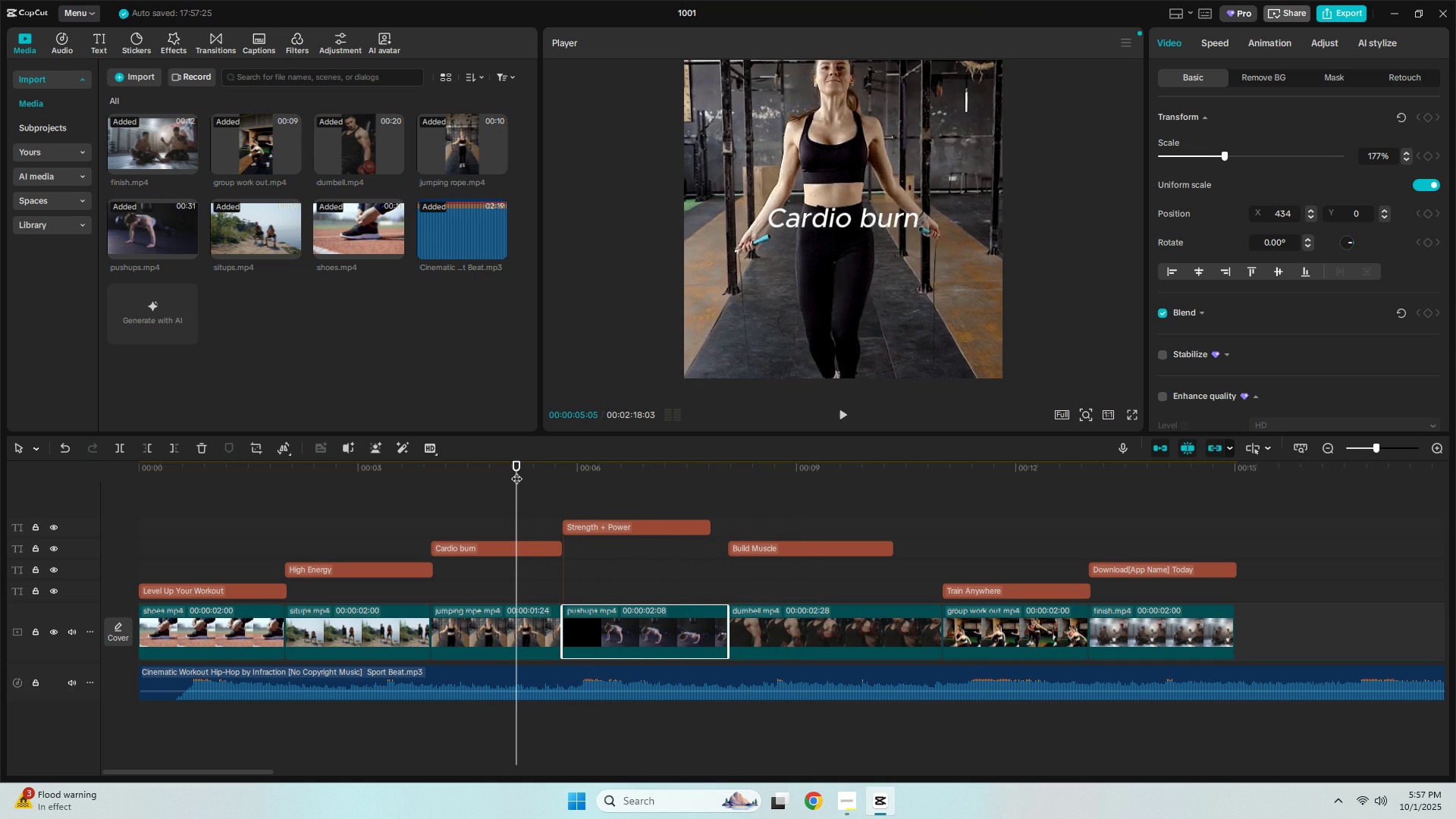 
key(Space)
 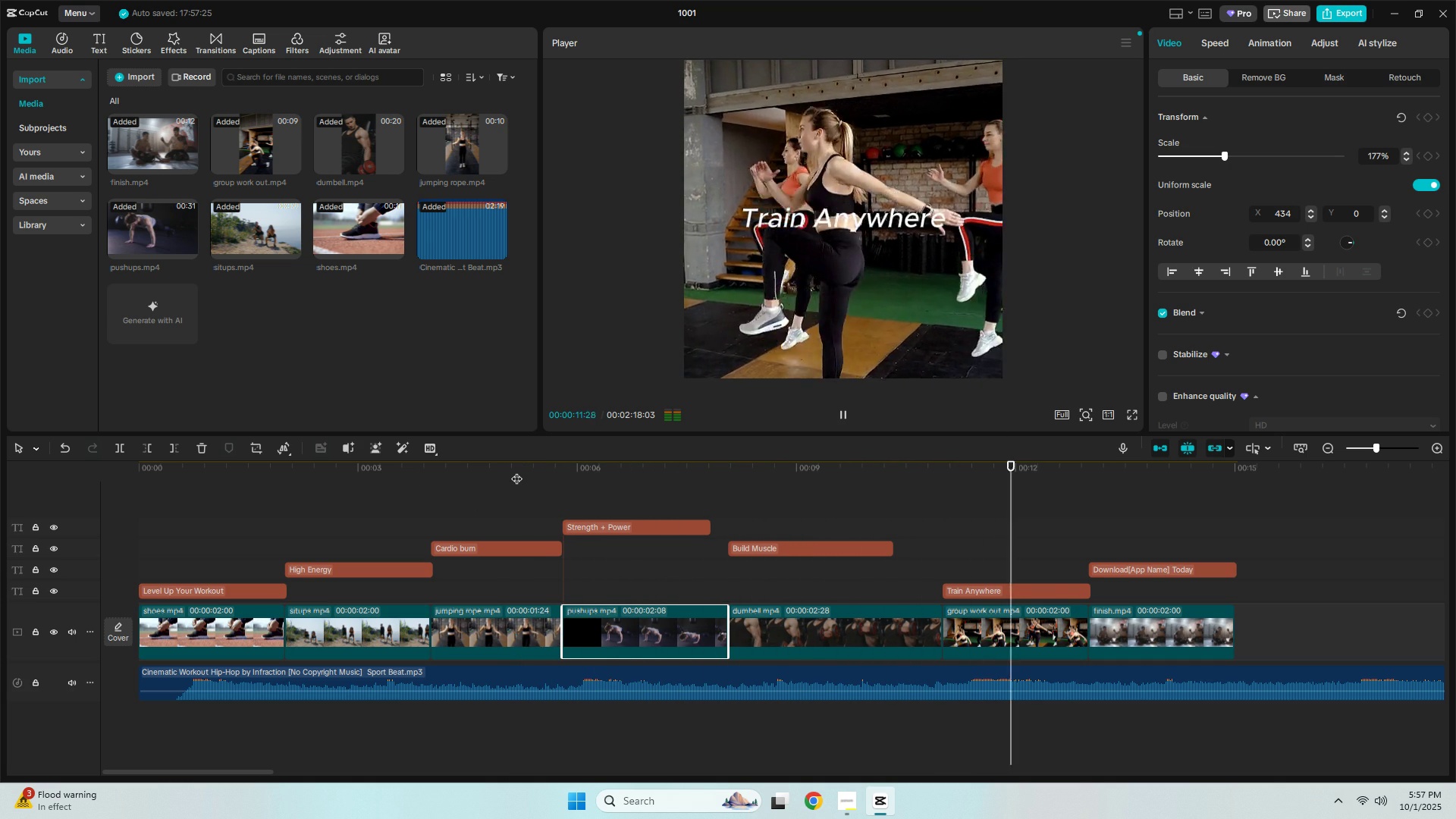 
wait(11.78)
 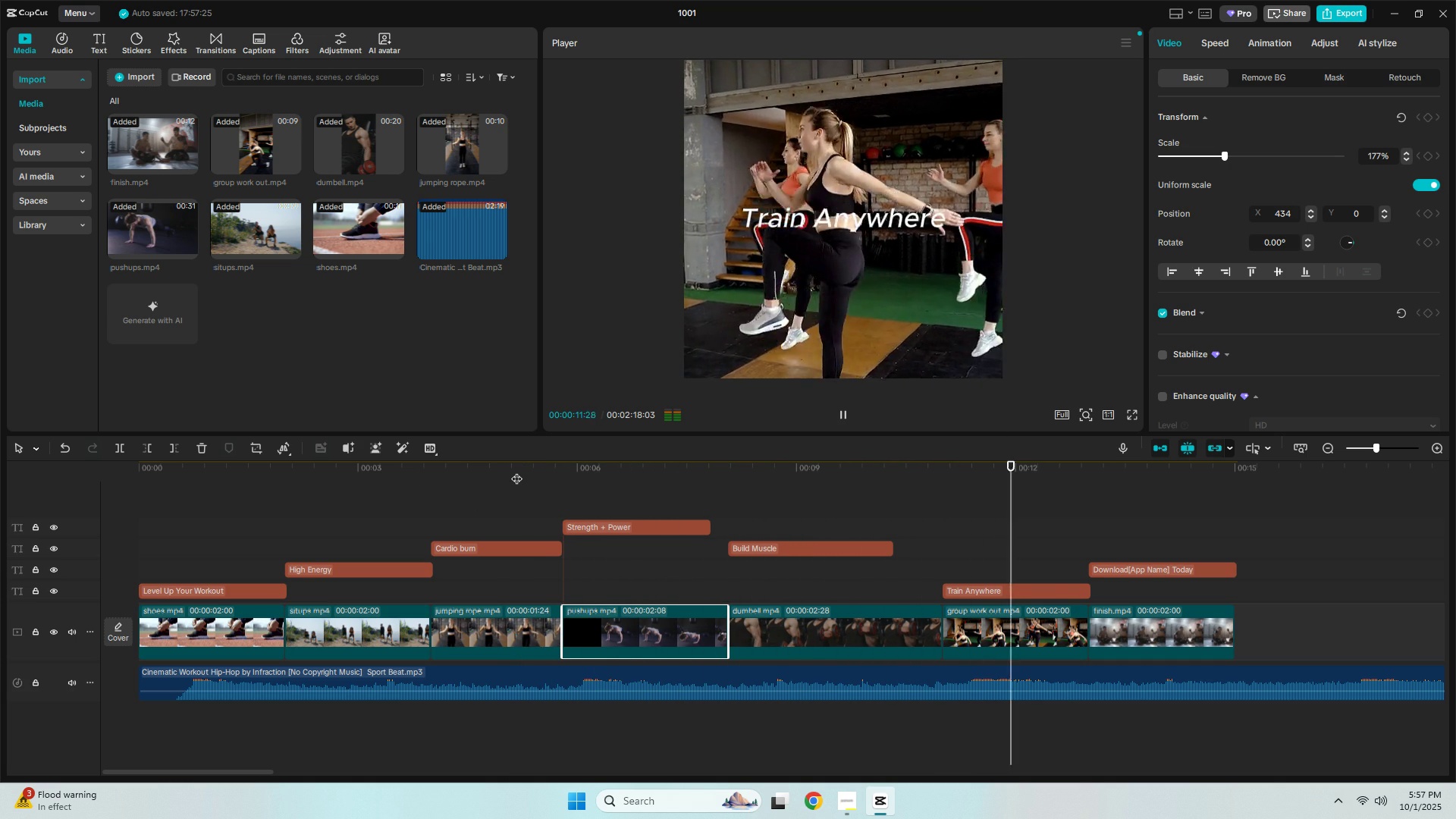 
key(Space)
 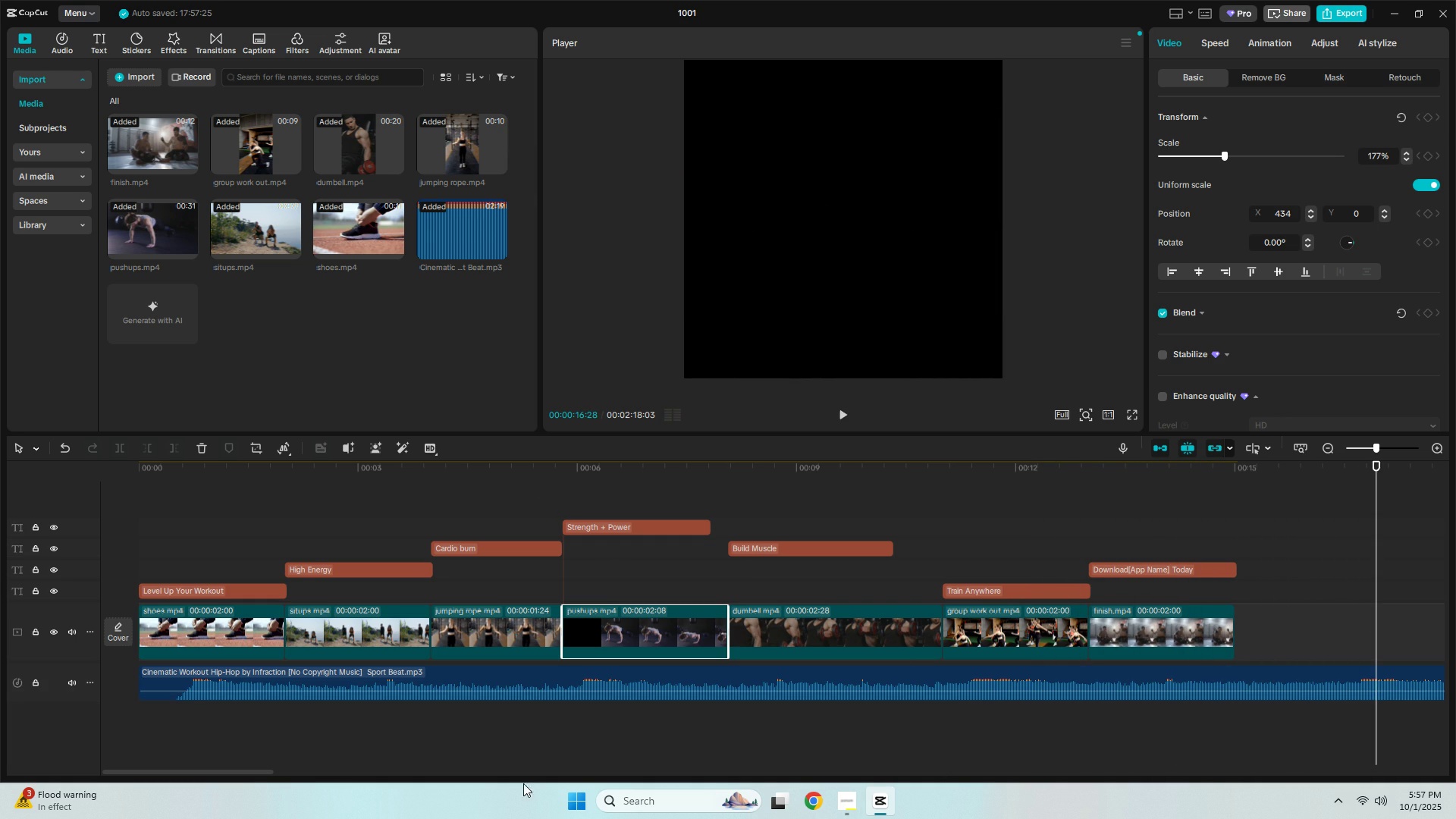 
key(Space)